 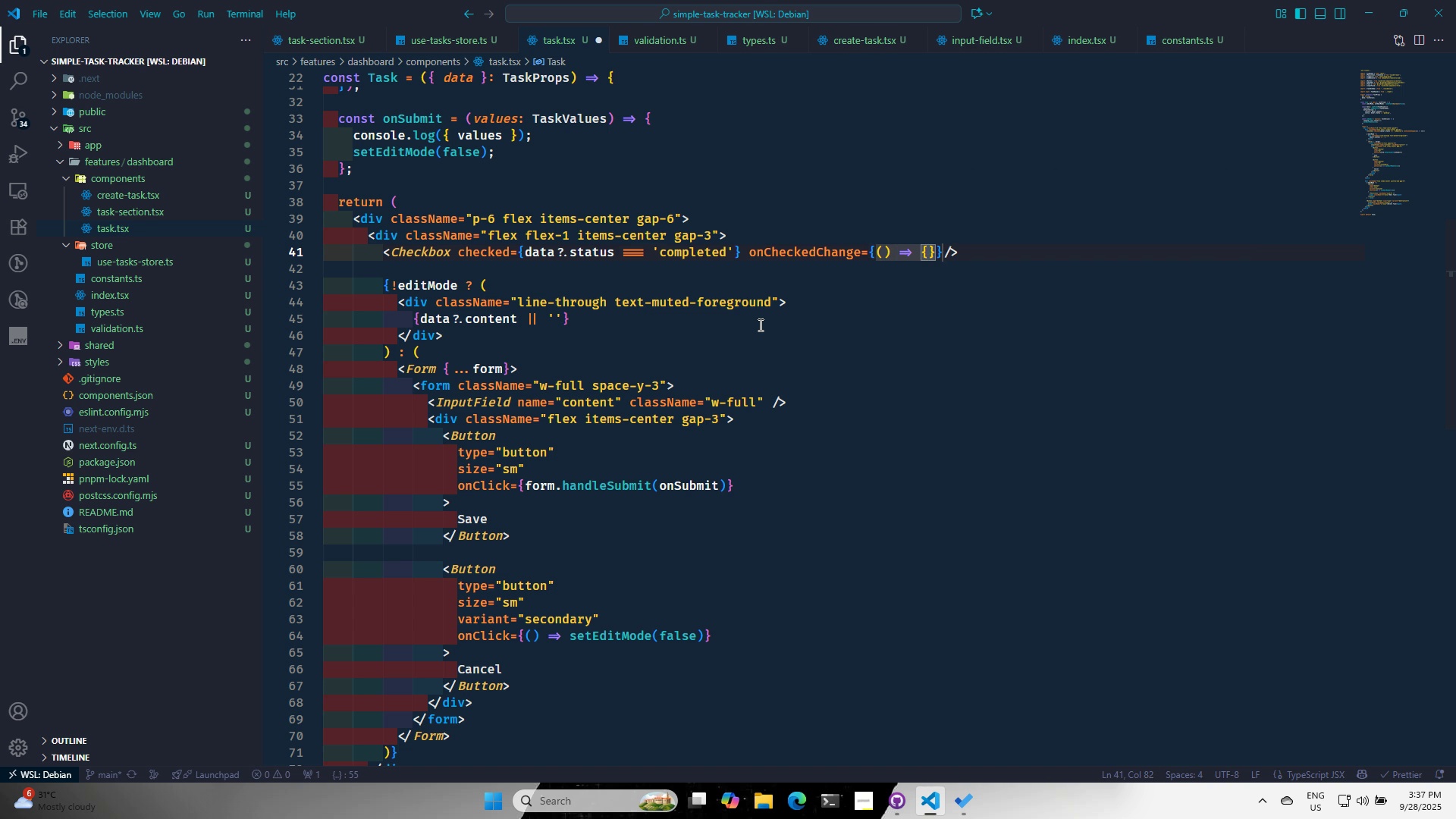 
key(Enter)
 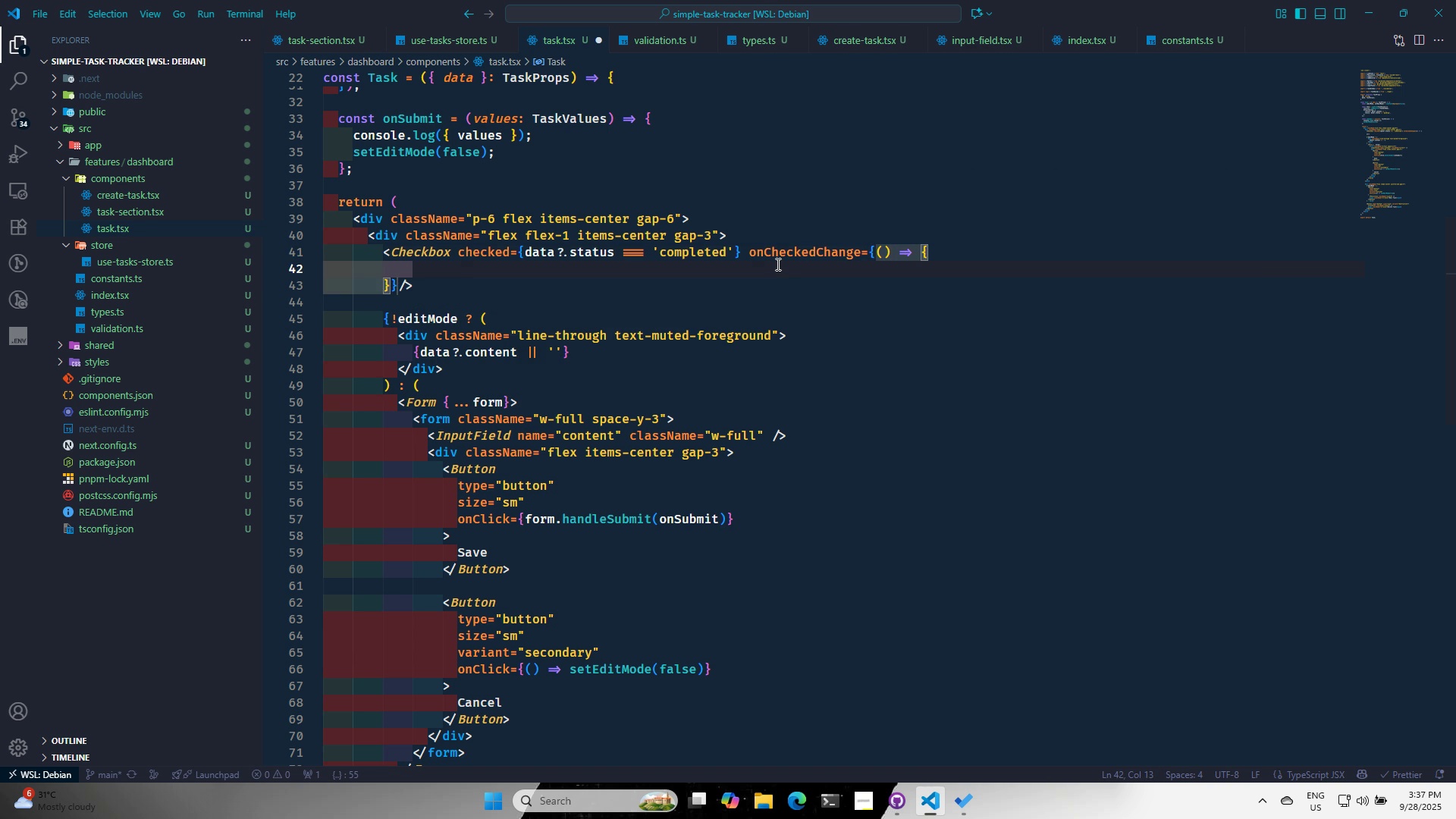 
mouse_move([318, 52])
 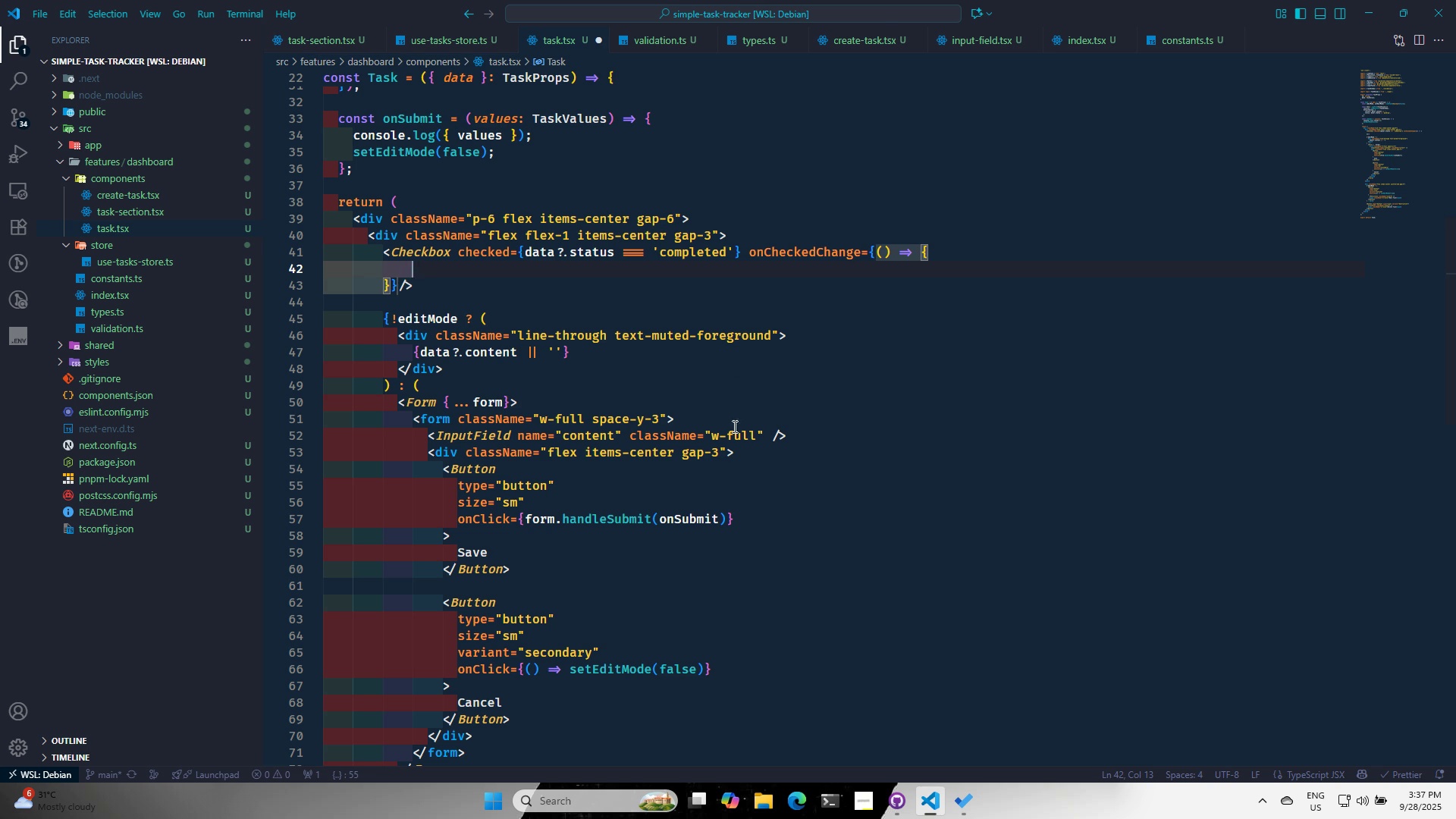 
scroll: coordinate [775, 504], scroll_direction: up, amount: 6.0
 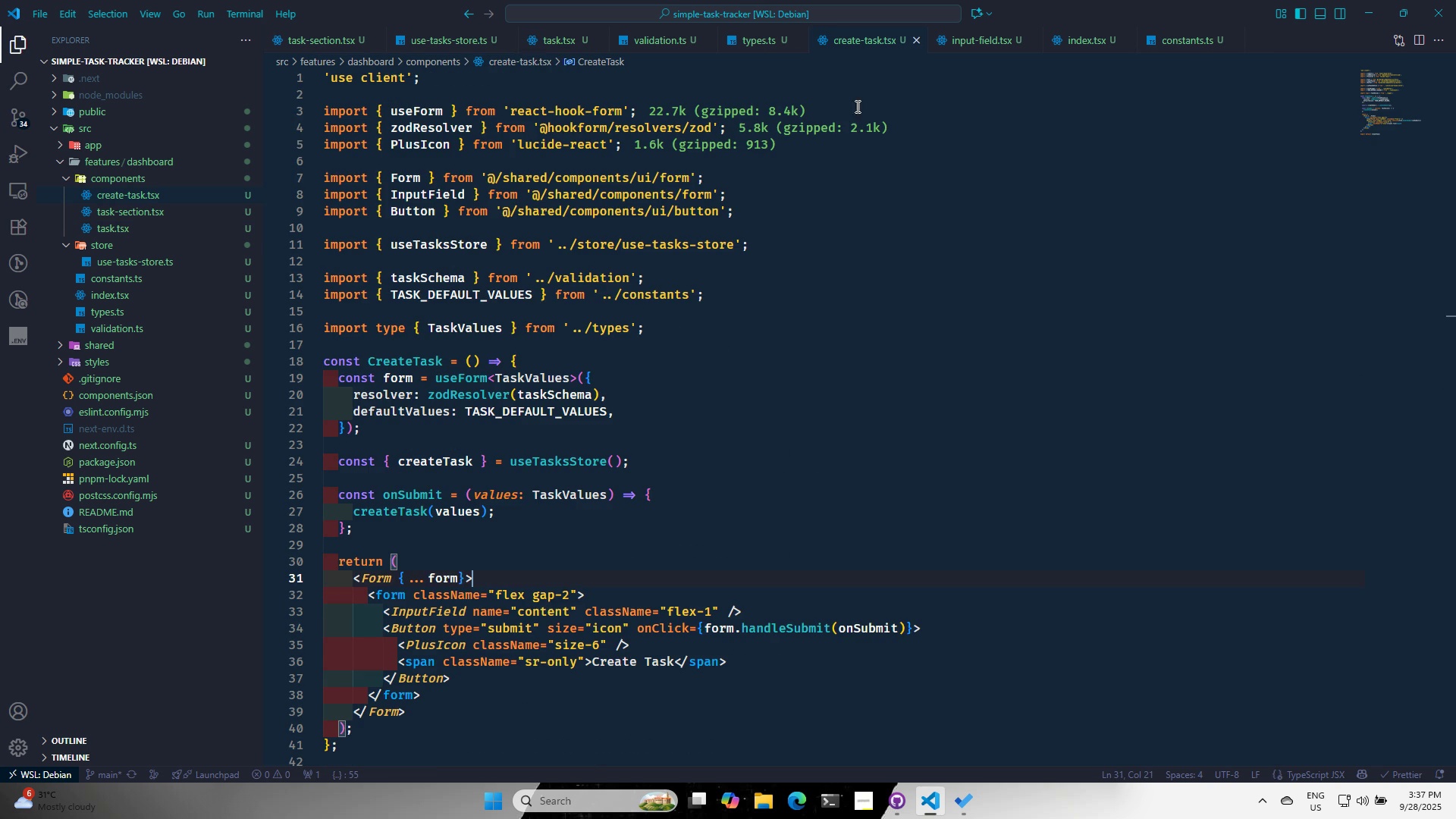 
wait(5.27)
 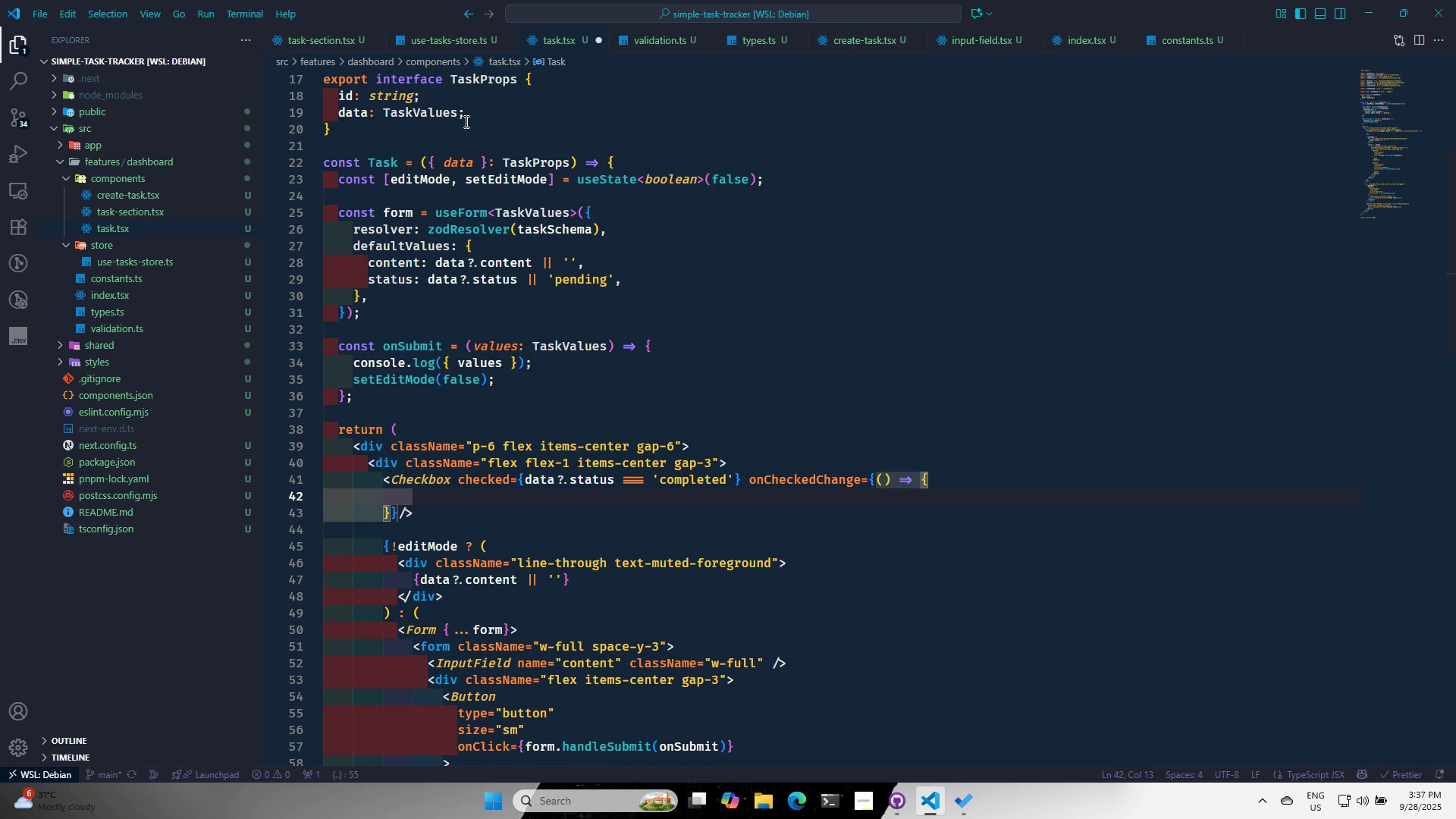 
left_click([453, 35])
 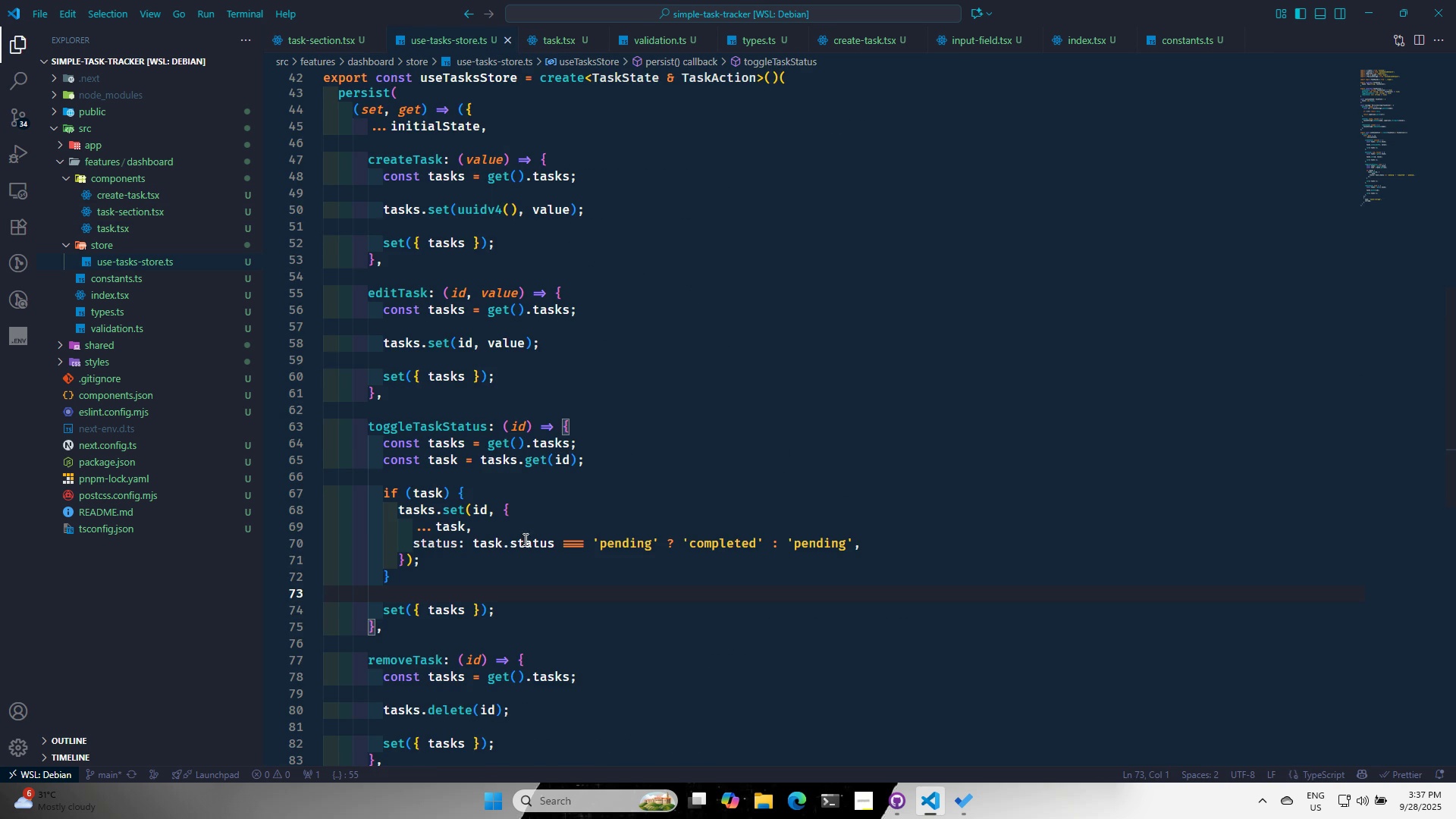 
scroll: coordinate [550, 504], scroll_direction: none, amount: 0.0
 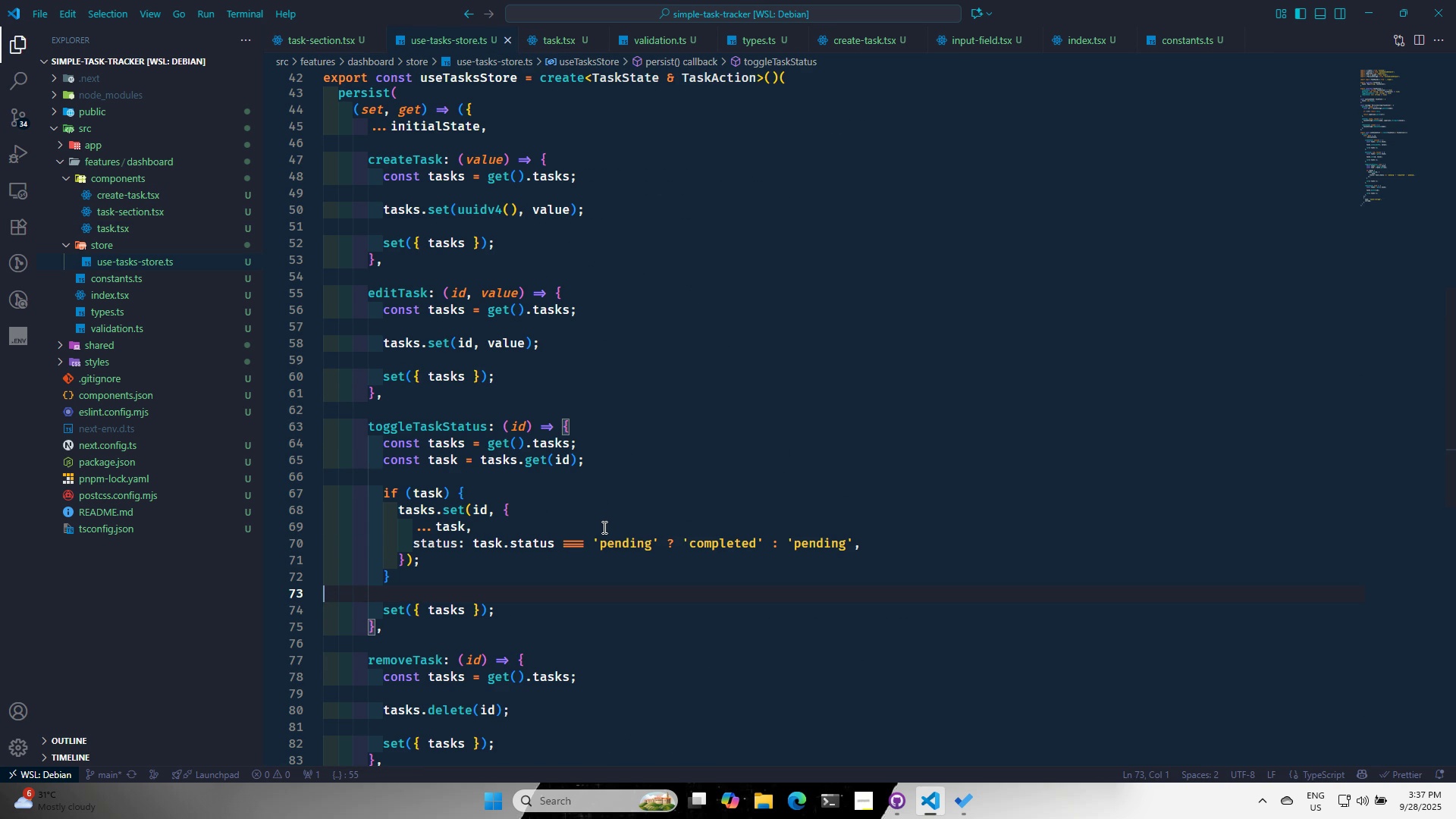 
scroll: coordinate [567, 331], scroll_direction: up, amount: 16.0
 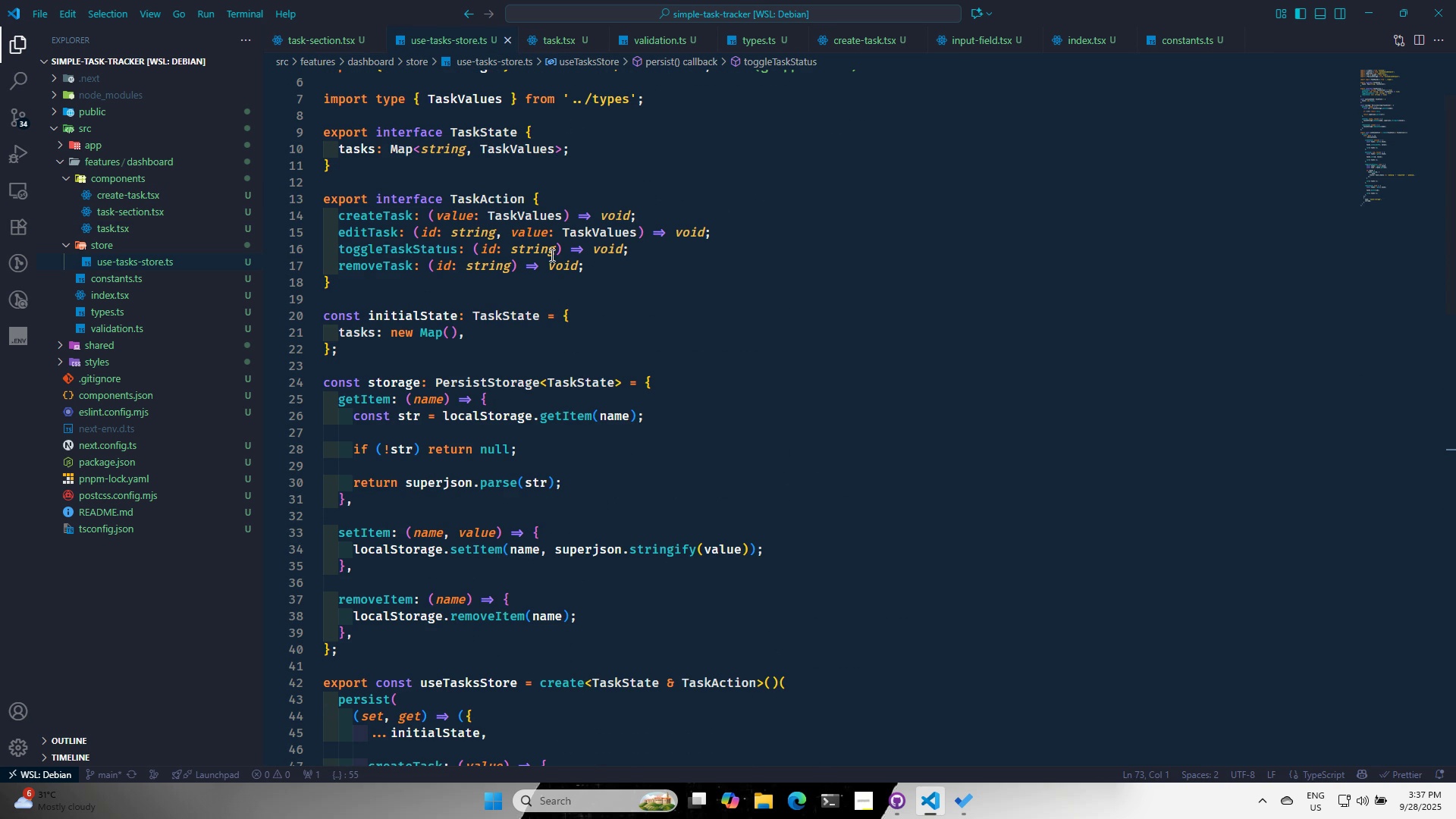 
left_click([554, 253])
 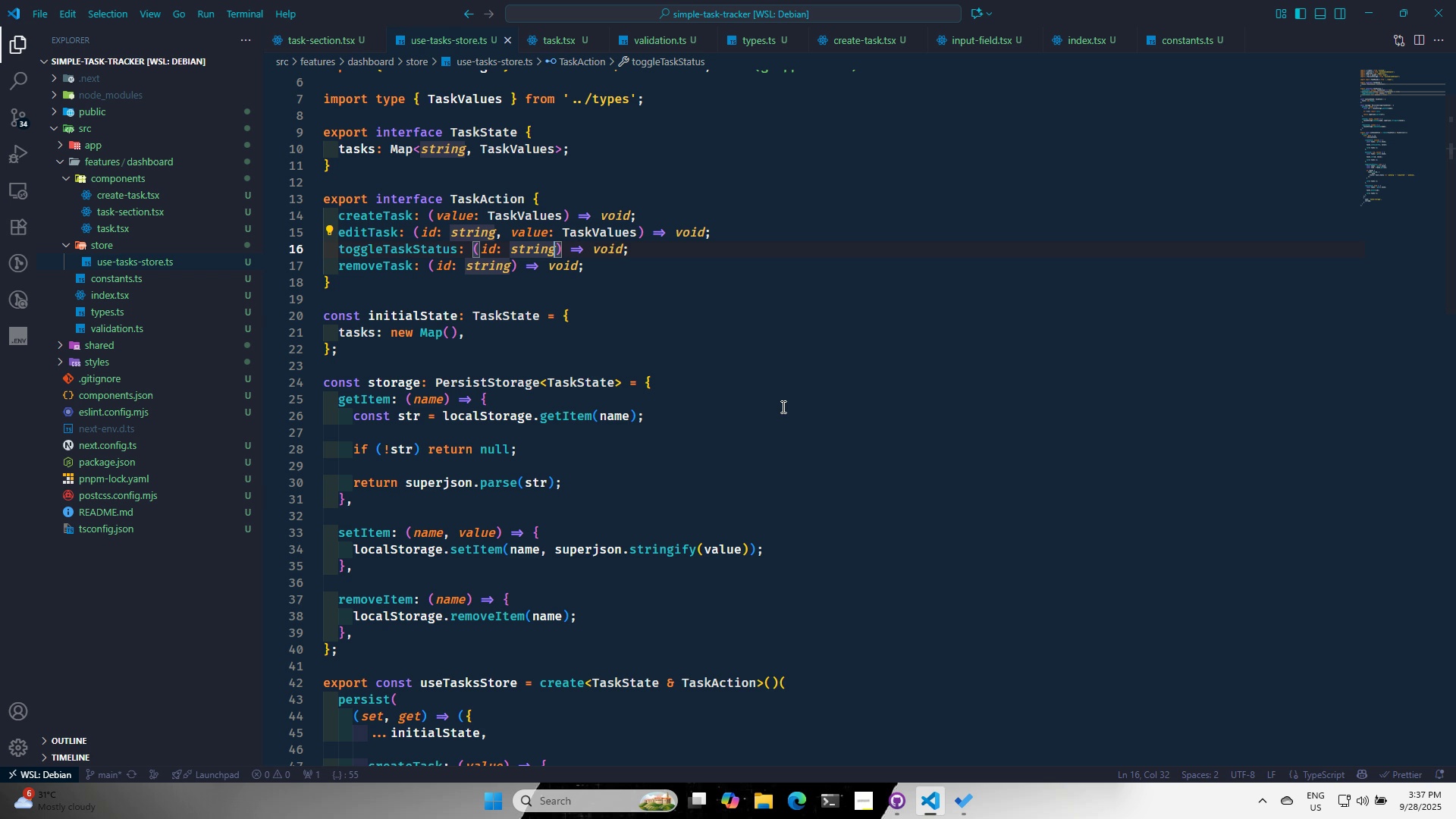 
type(, completed?: bo)